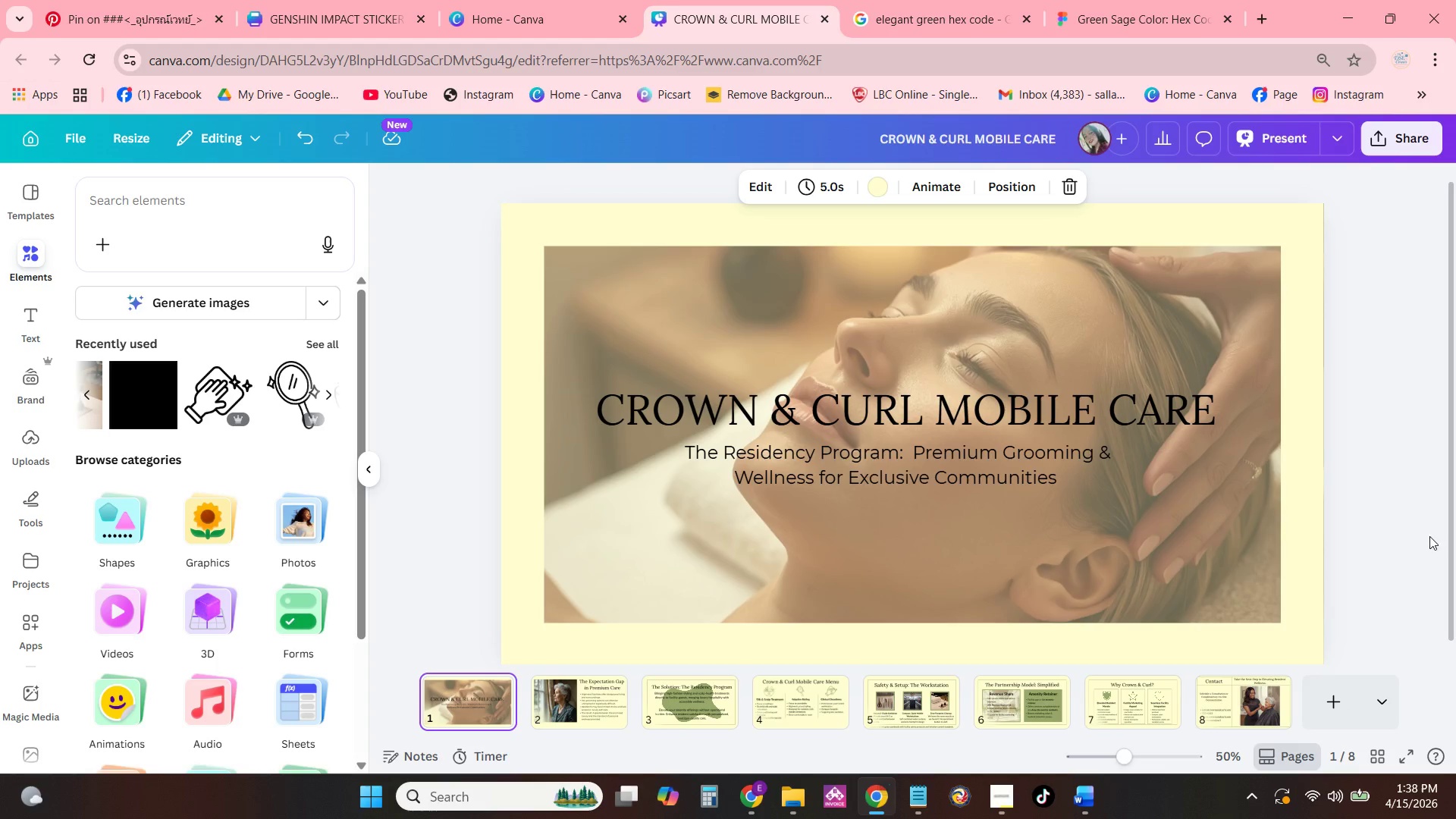 
wait(21.56)
 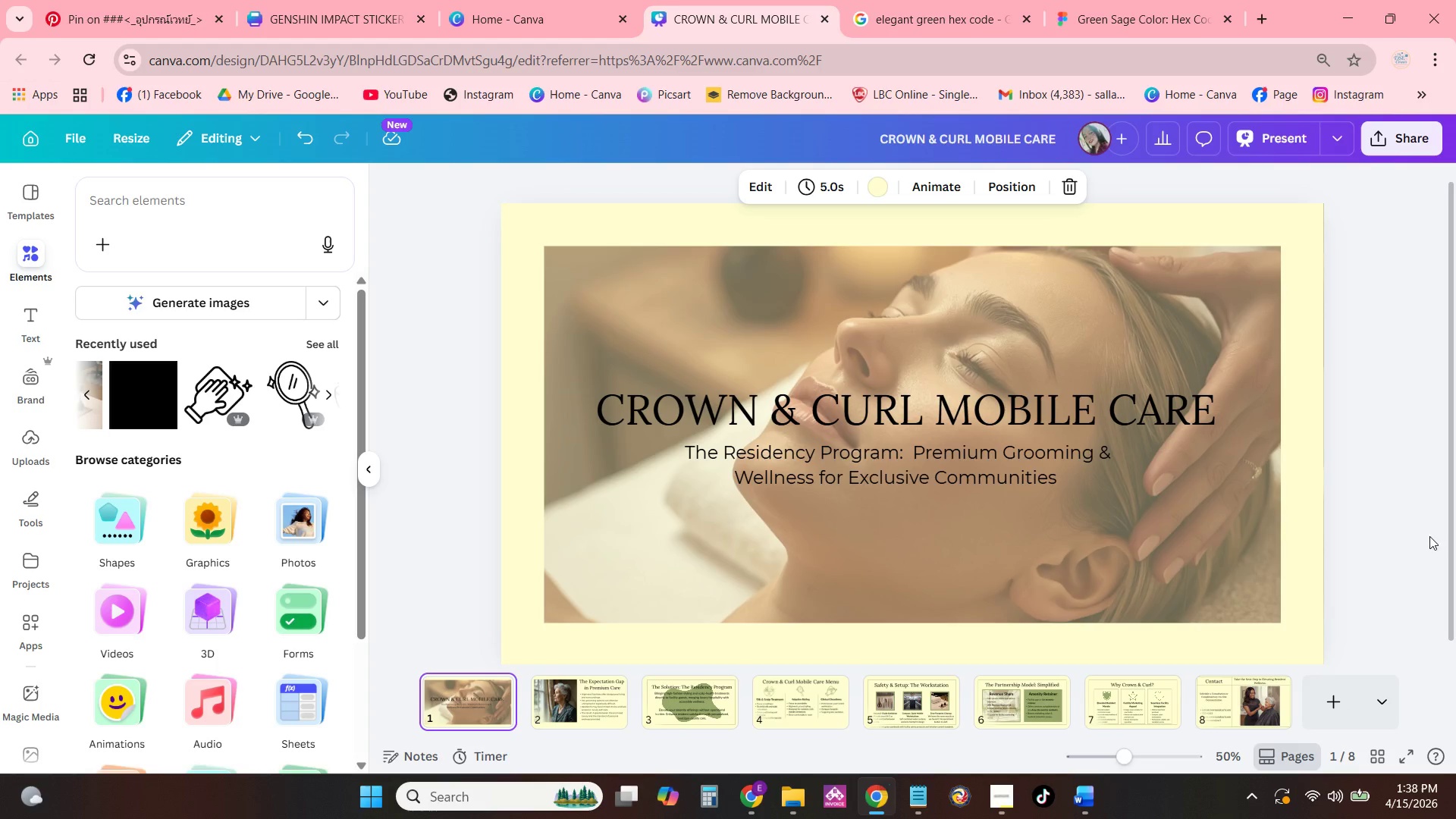 
left_click([1376, 148])
 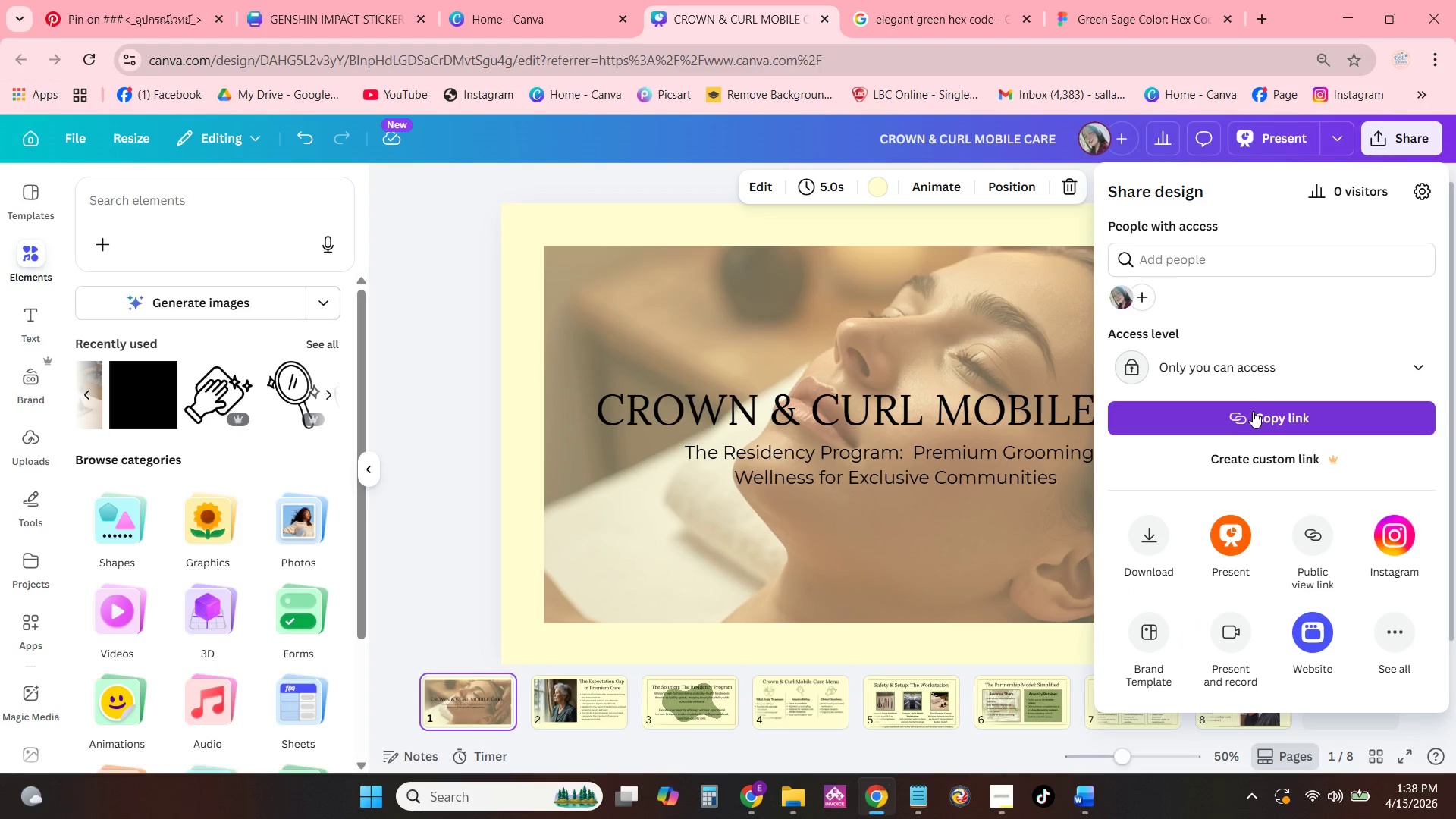 
left_click([1291, 364])
 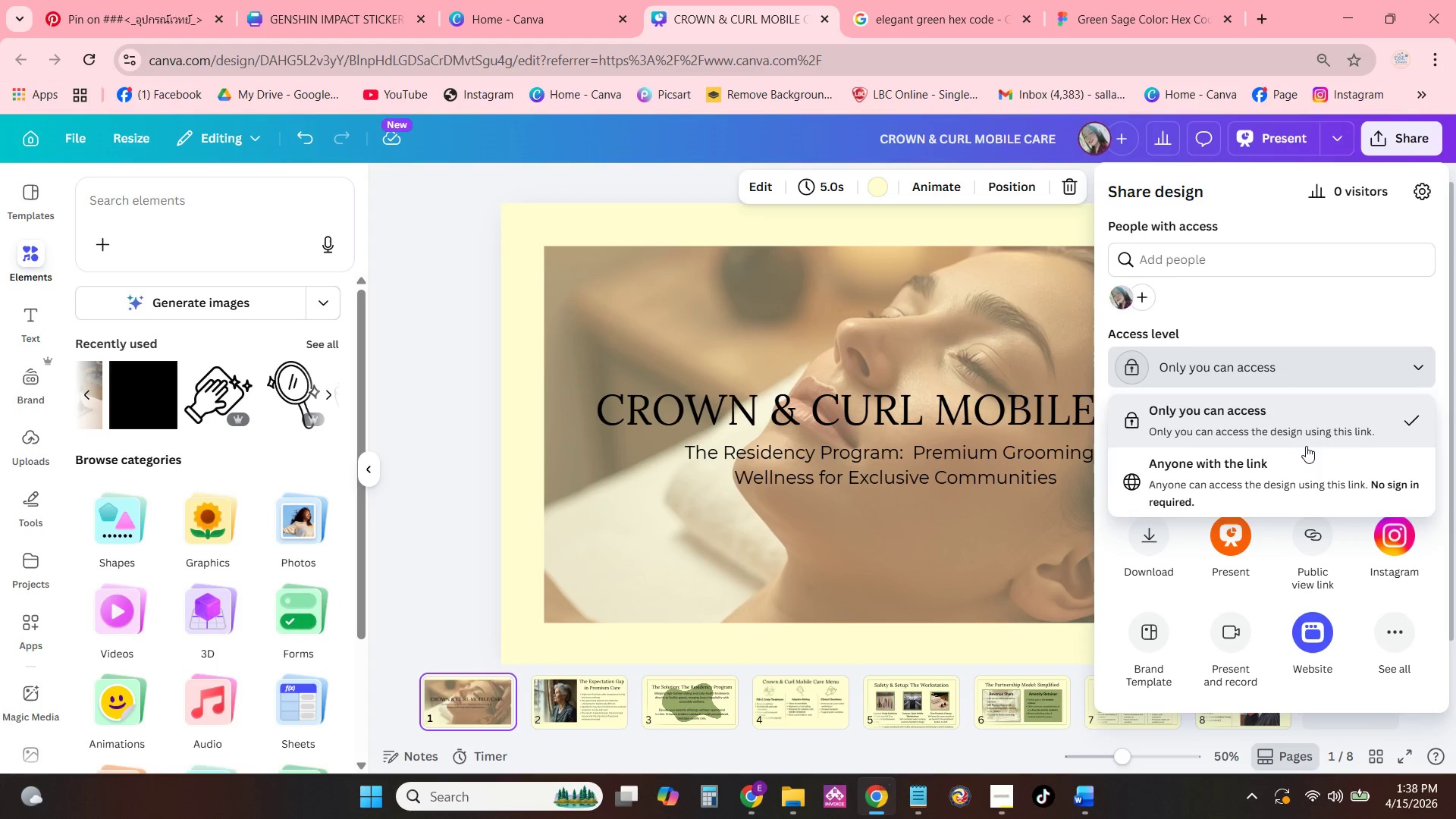 
left_click([1301, 463])
 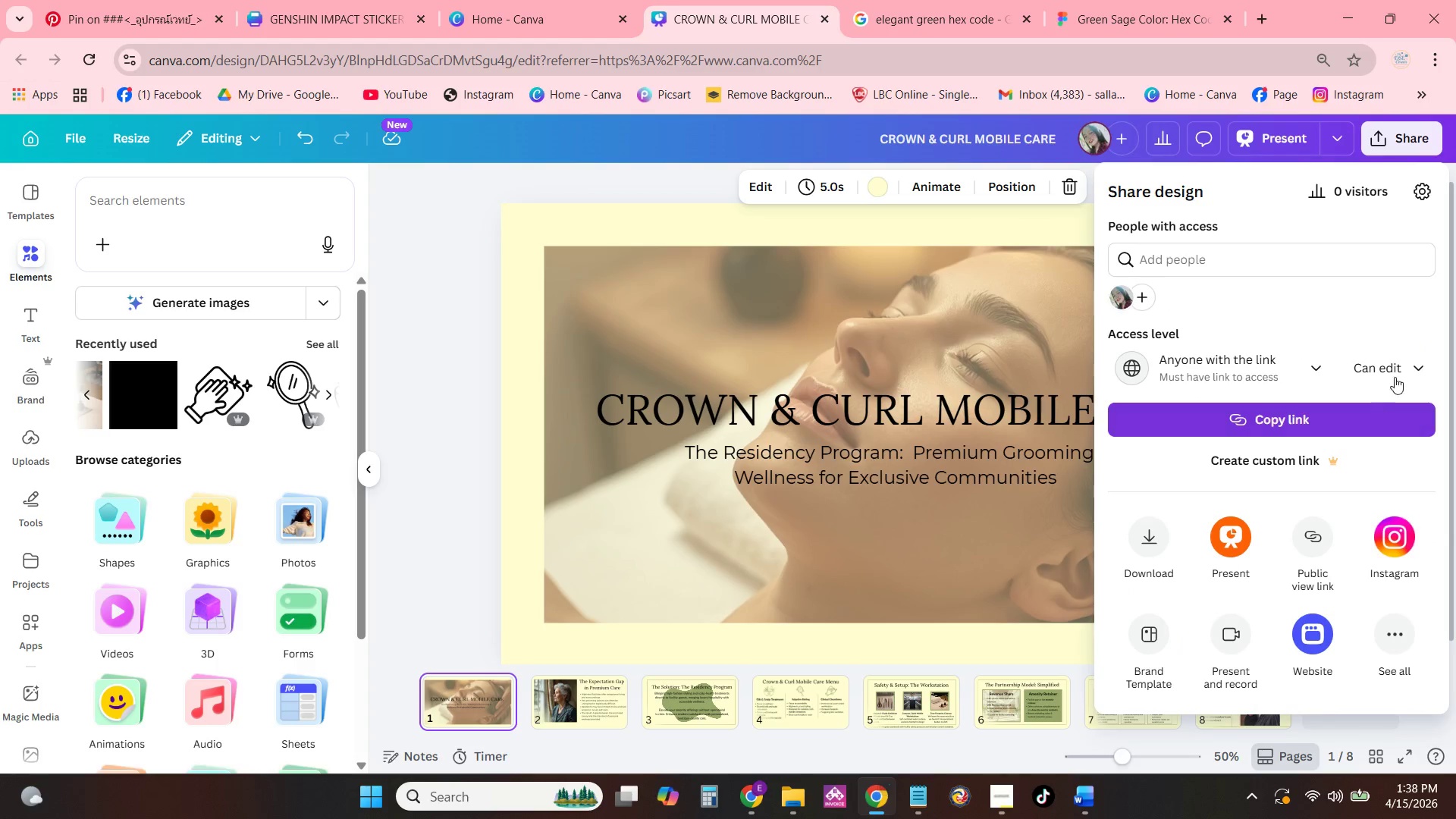 
left_click([1401, 355])
 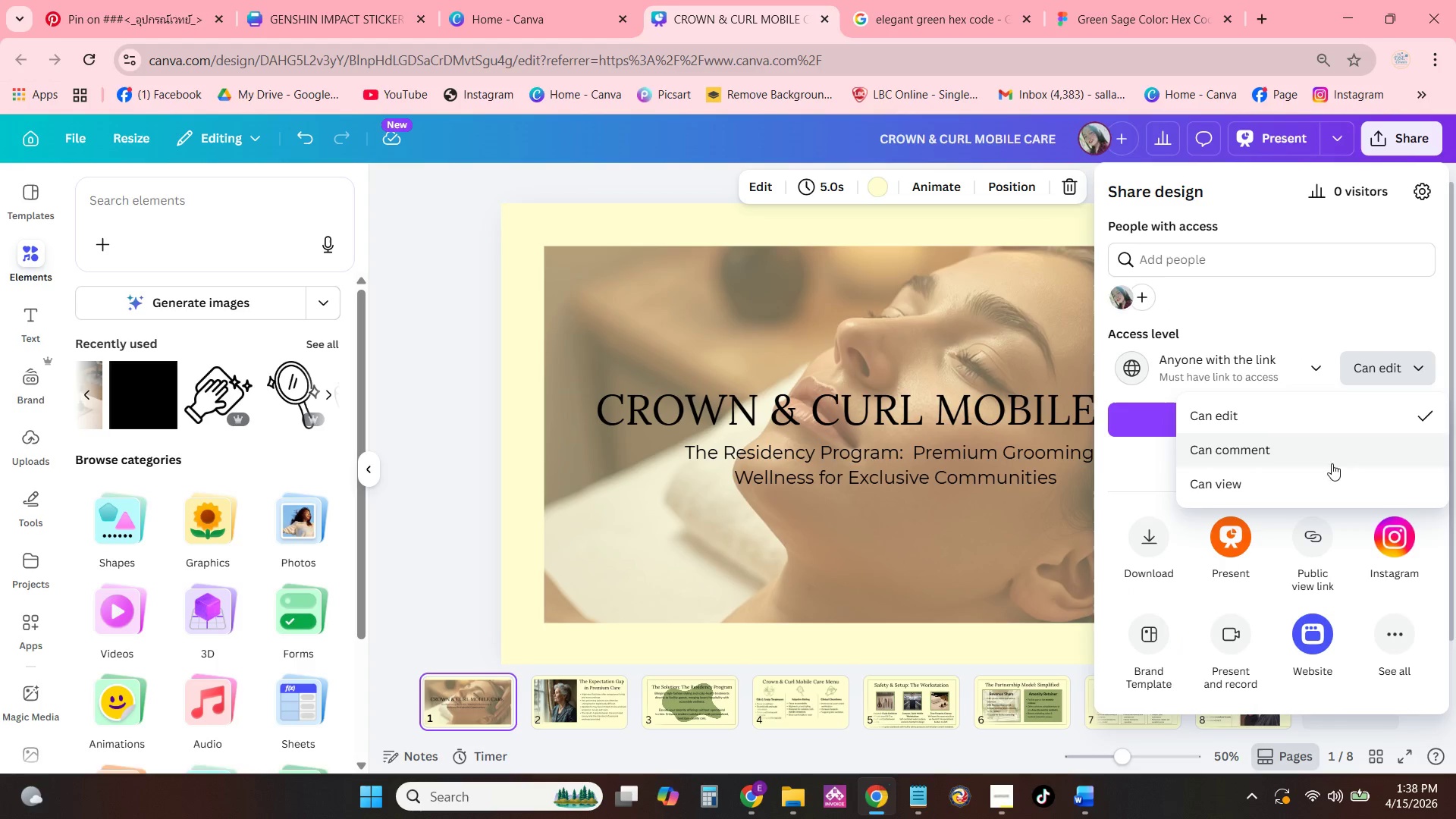 
left_click([1312, 482])
 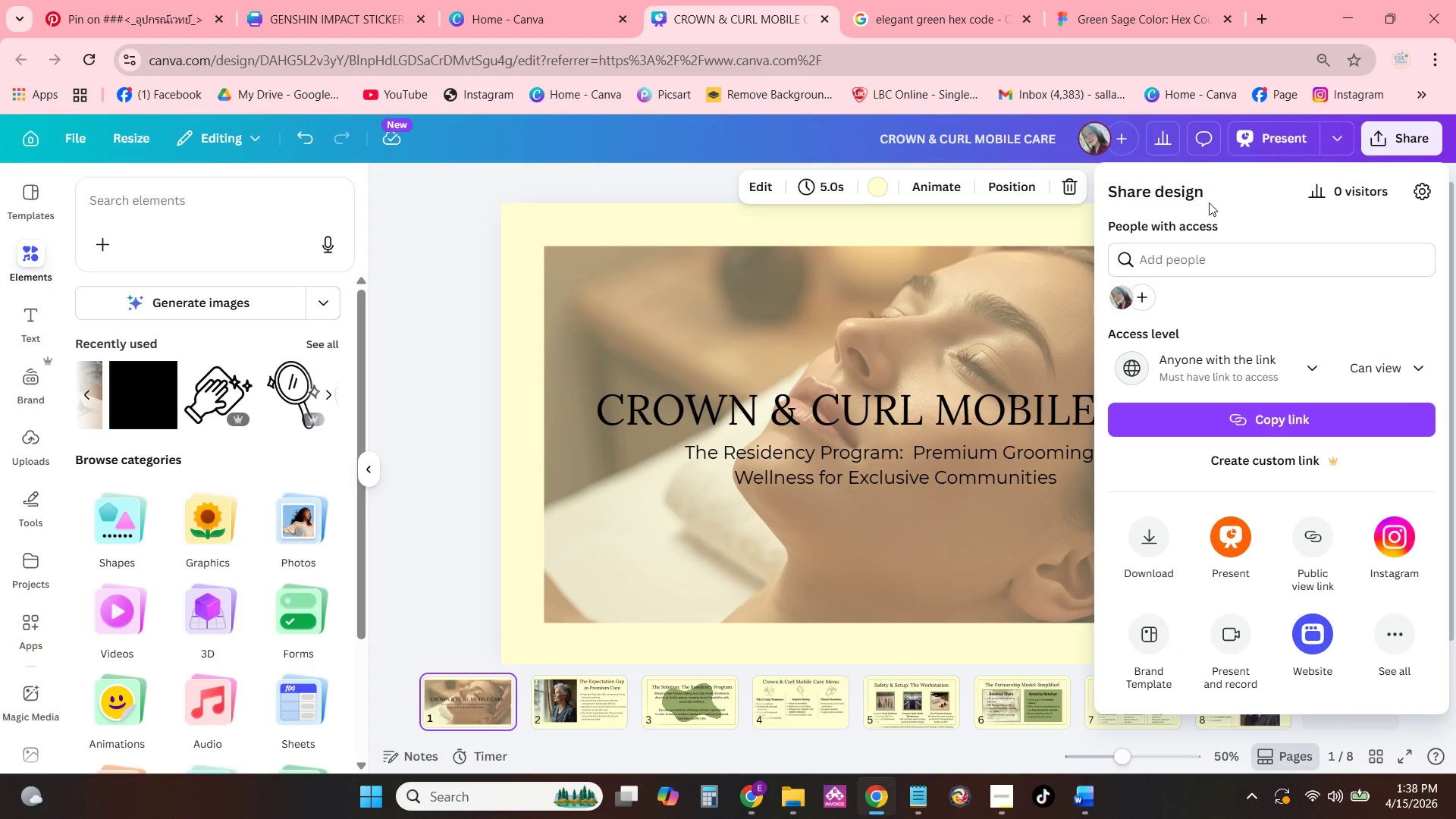 
left_click([1163, 549])
 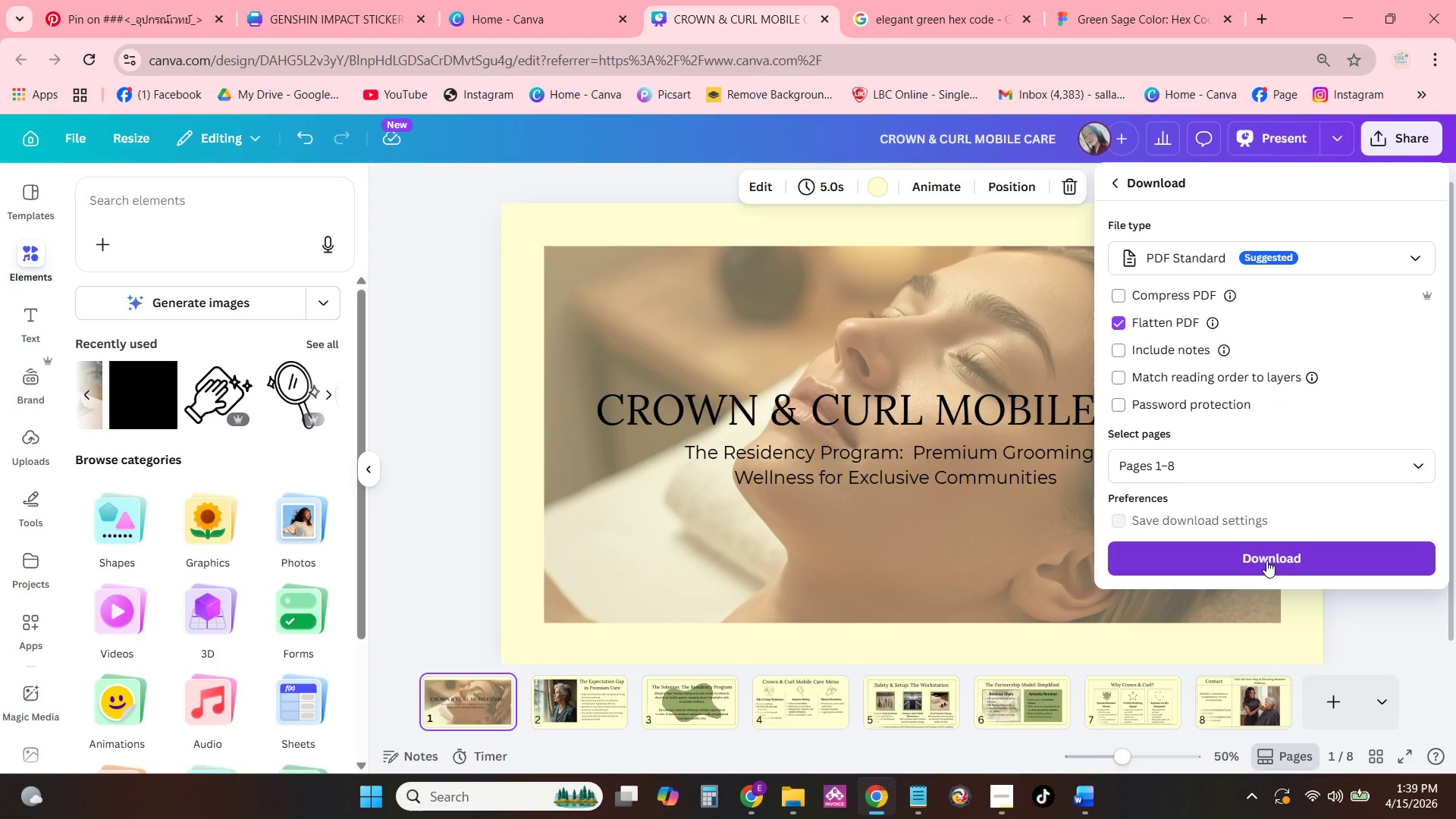 
wait(10.53)
 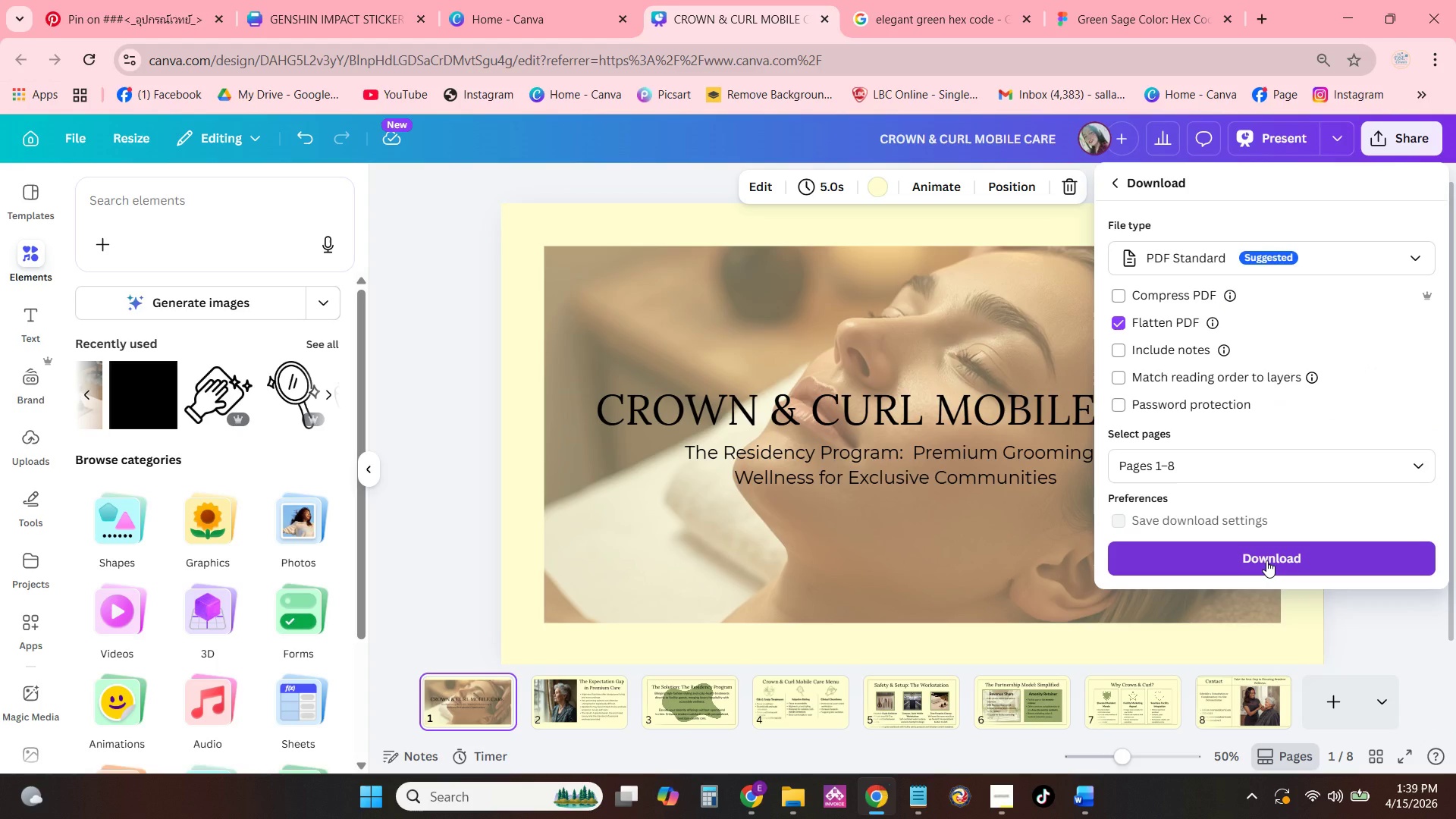 
mouse_move([1338, 557])
 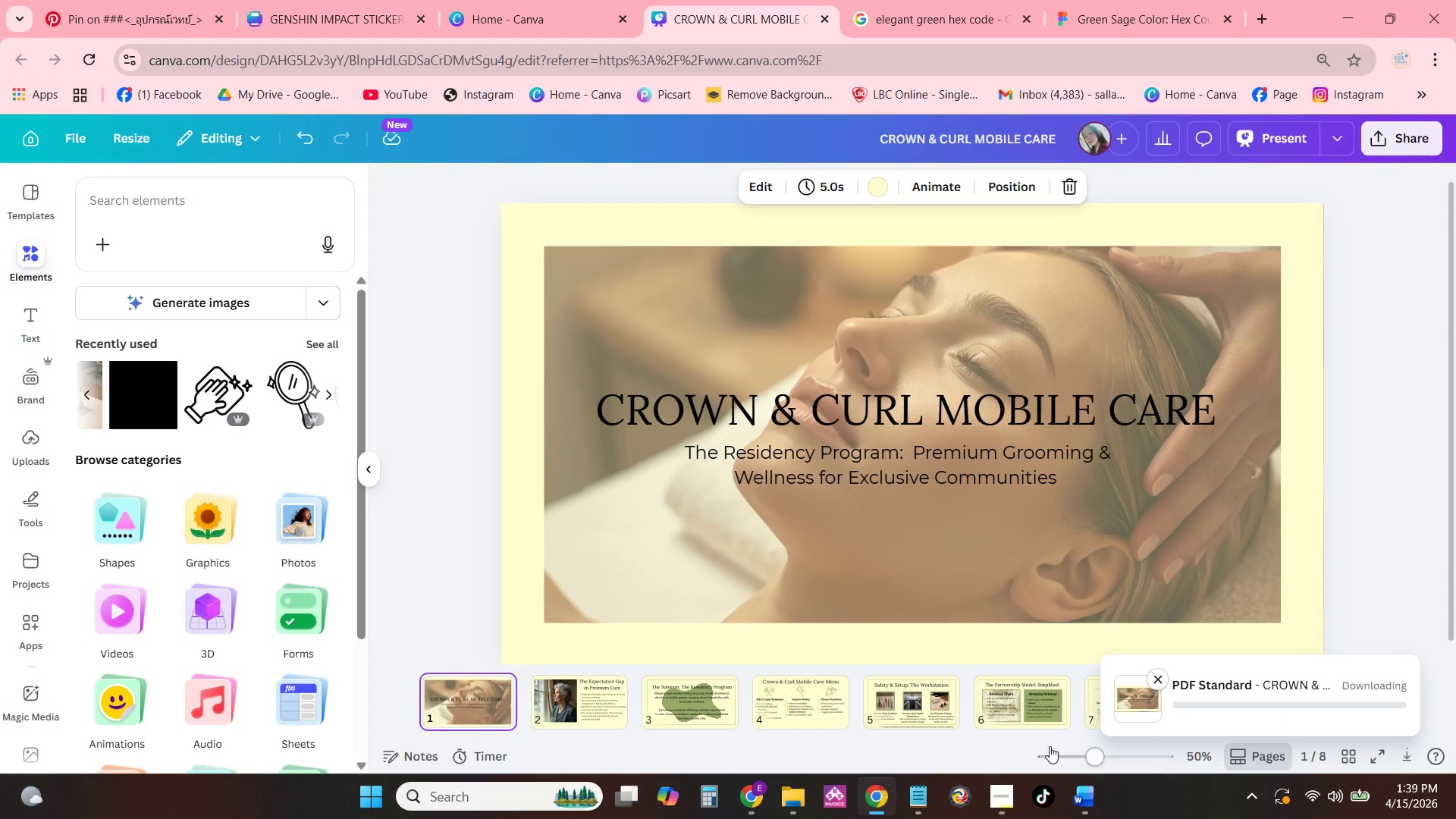 